 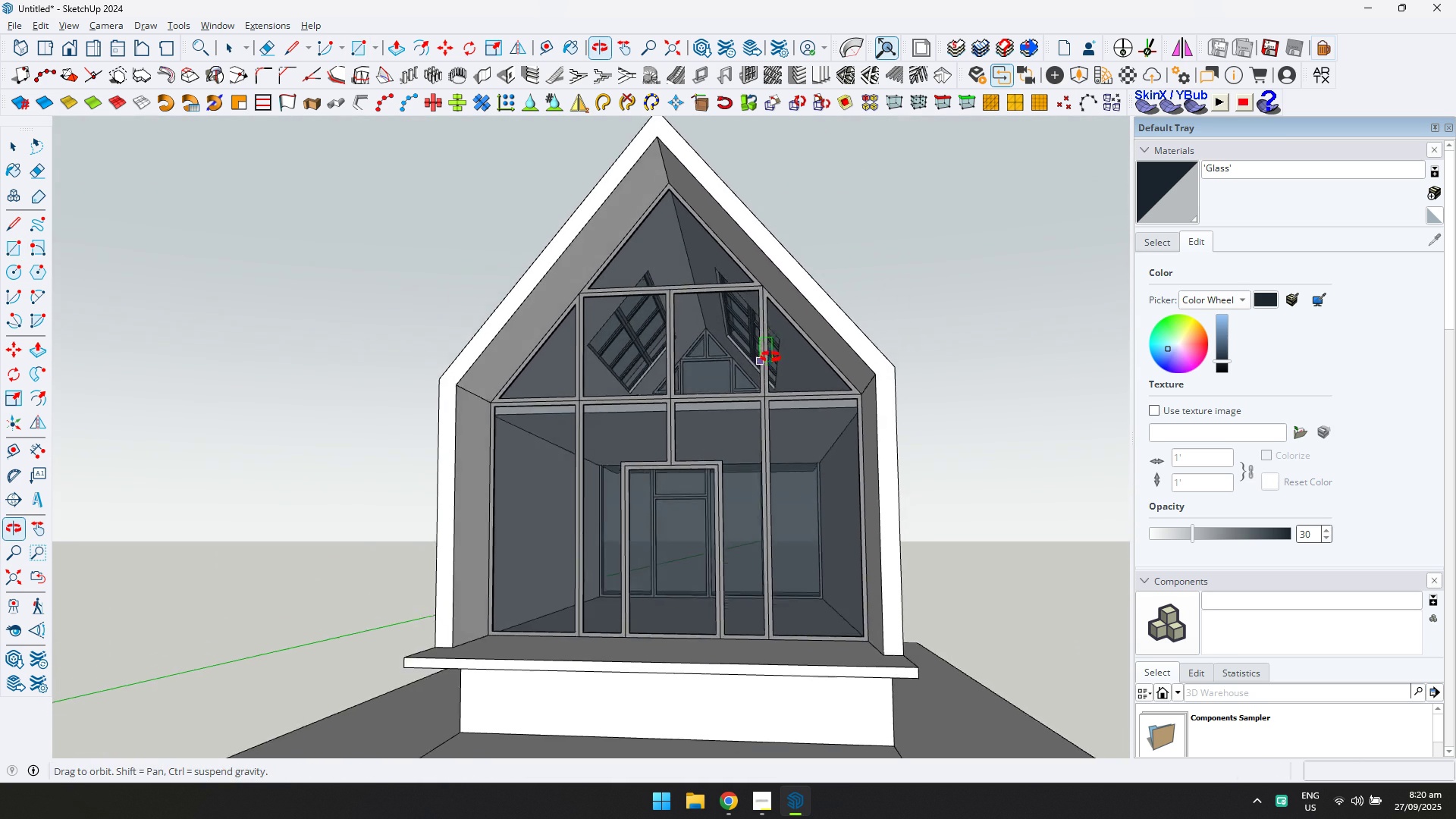 
scroll: coordinate [648, 142], scroll_direction: up, amount: 3.0
 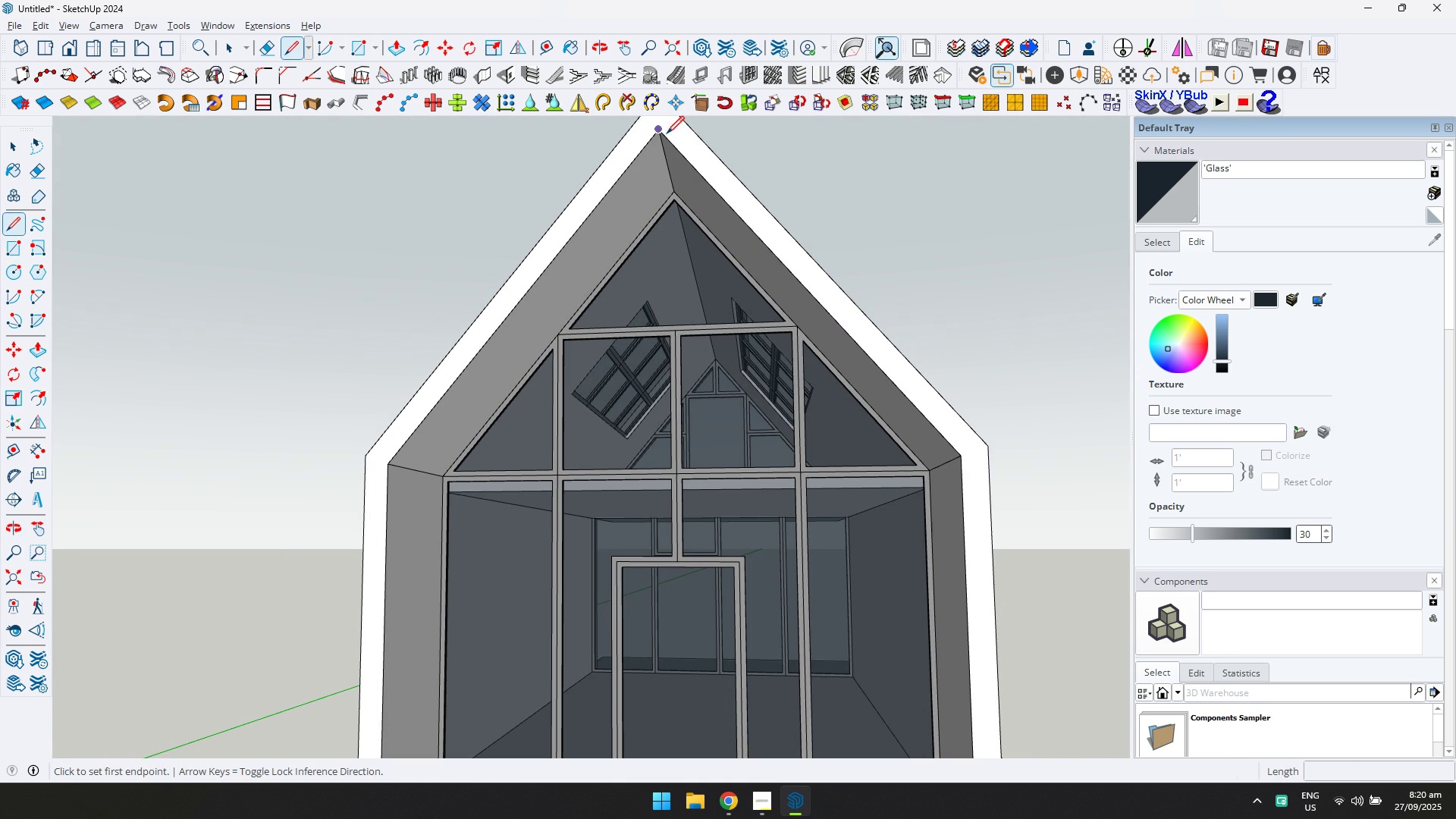 
left_click([658, 130])
 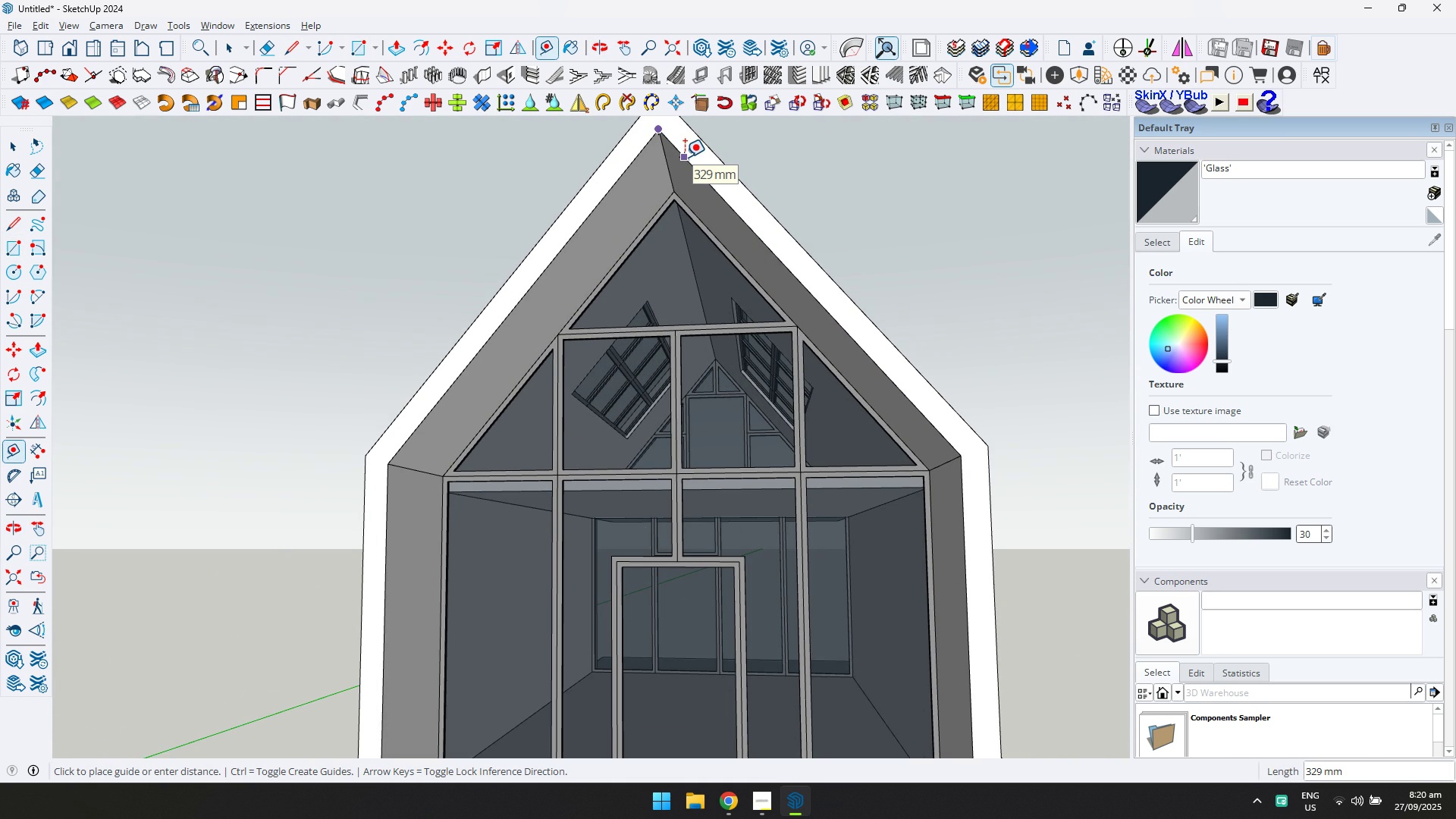 
type(300)
 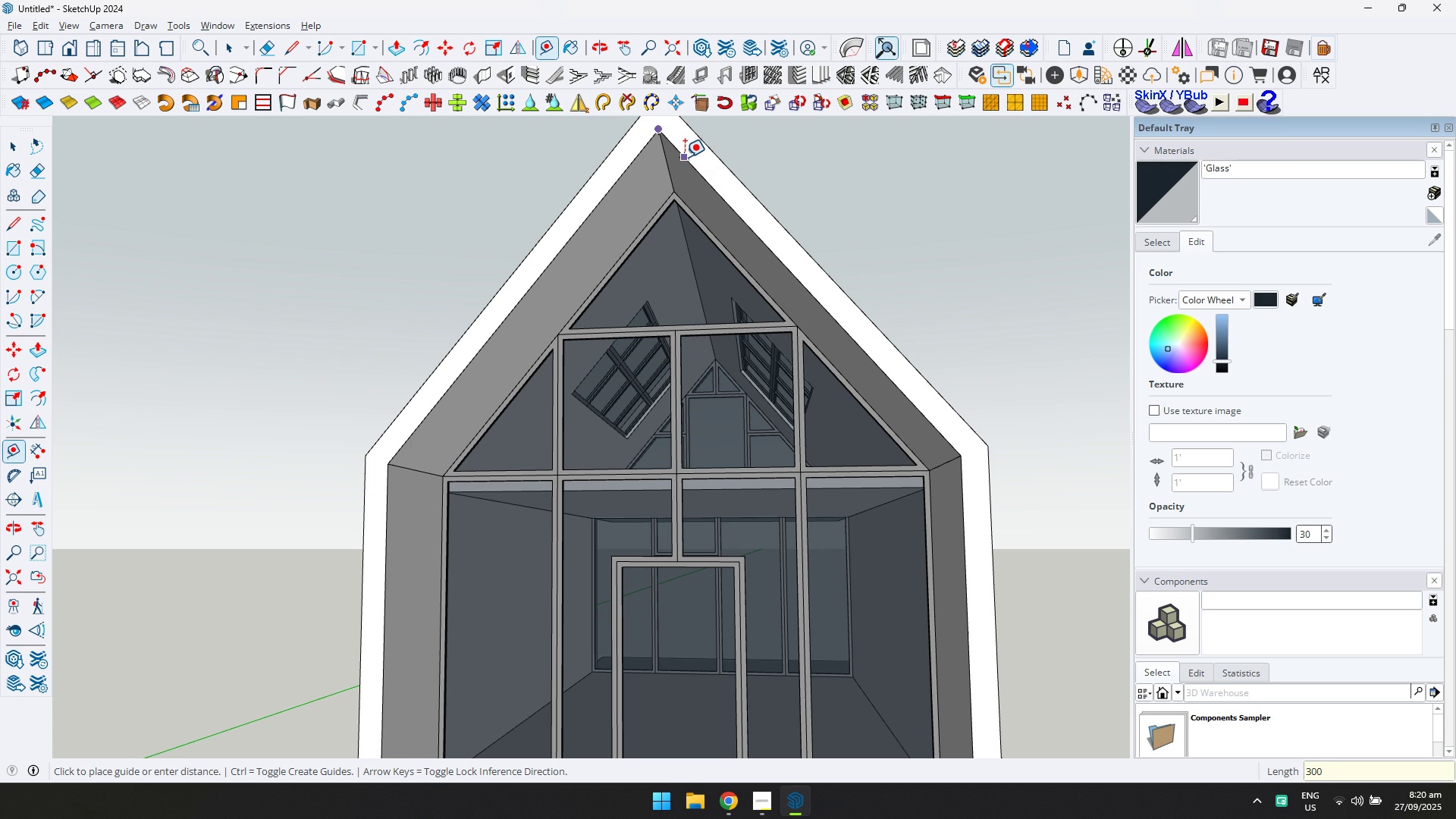 
key(Enter)
 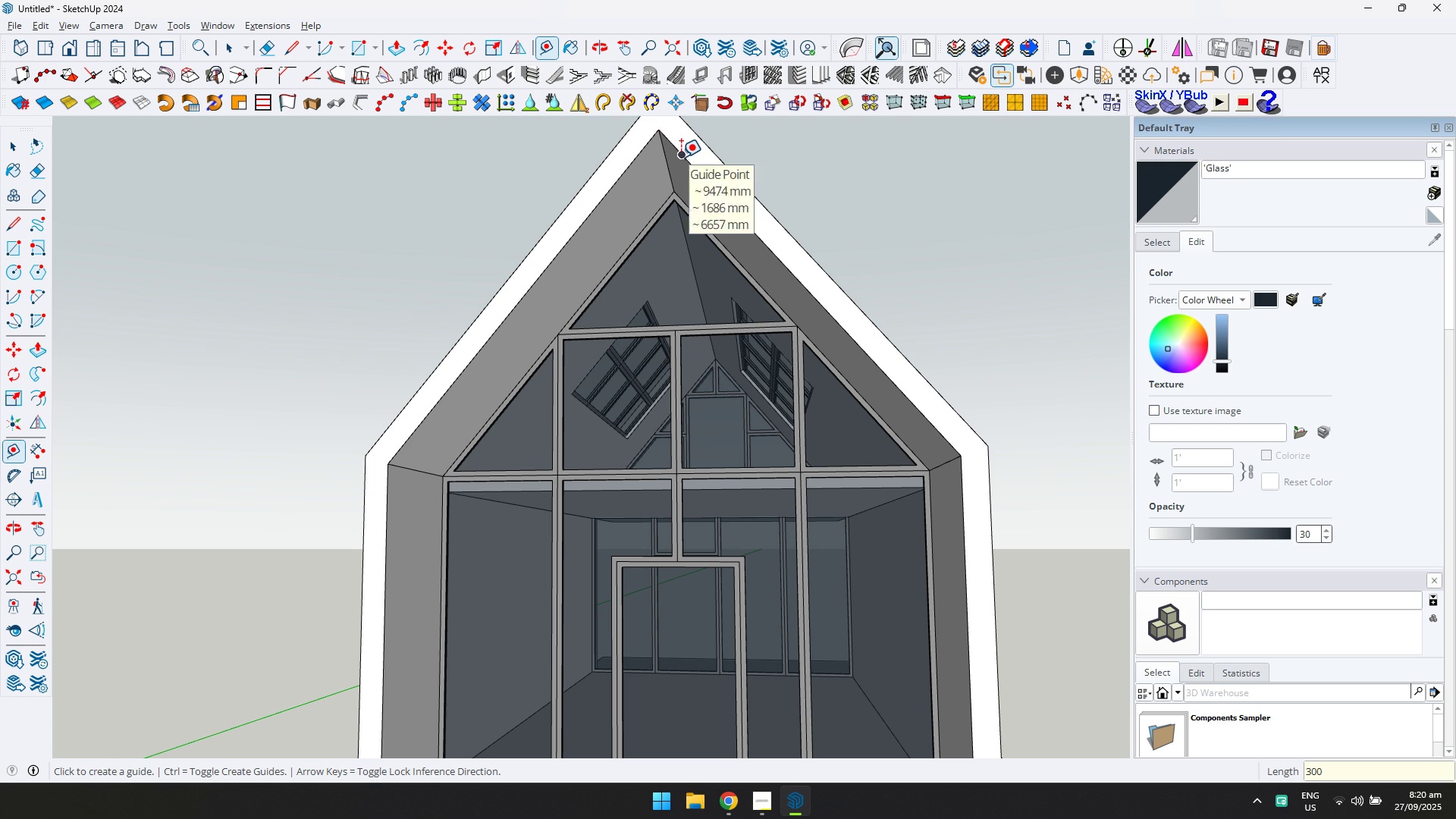 
key(L)
 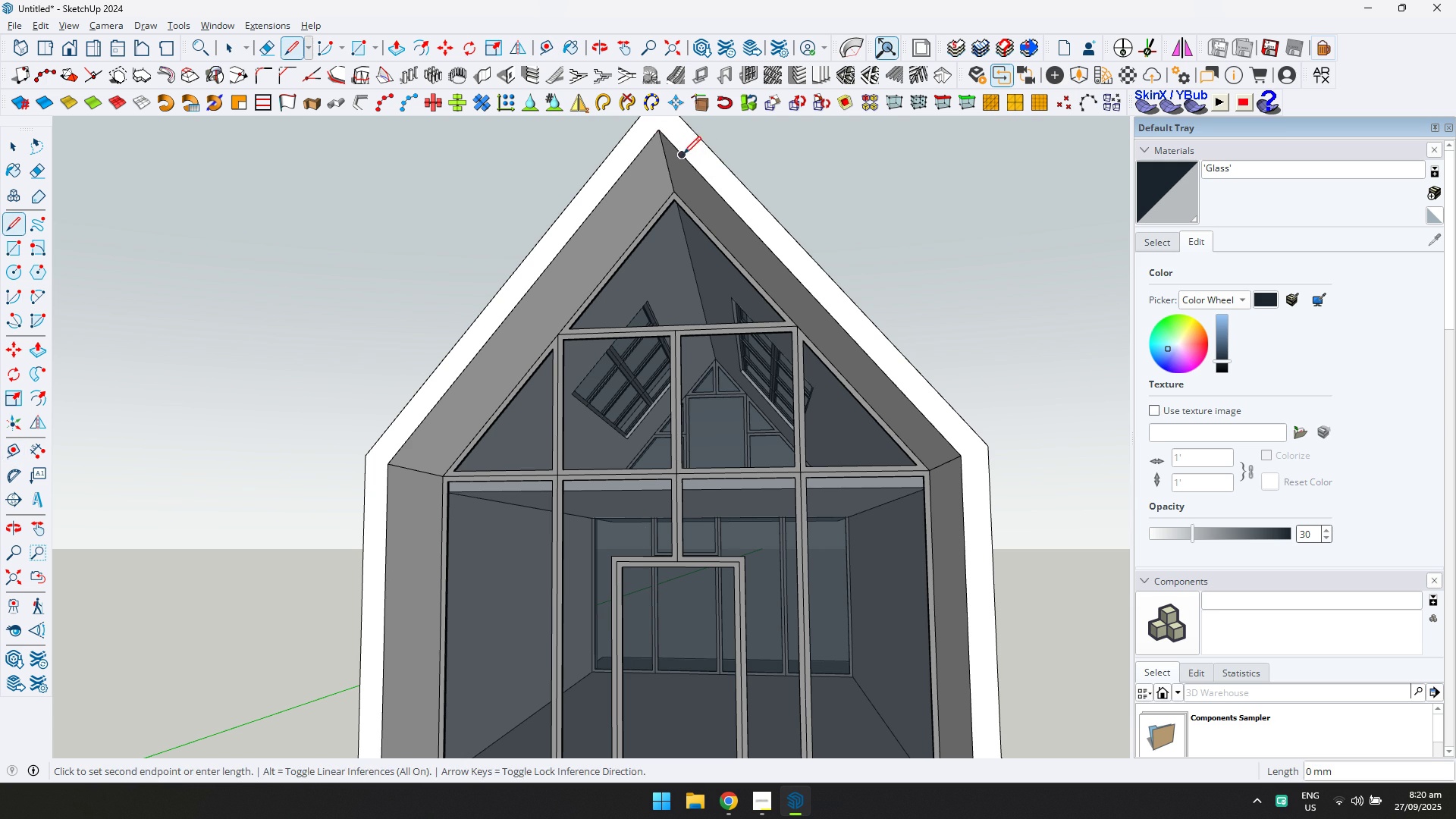 
key(ArrowUp)